 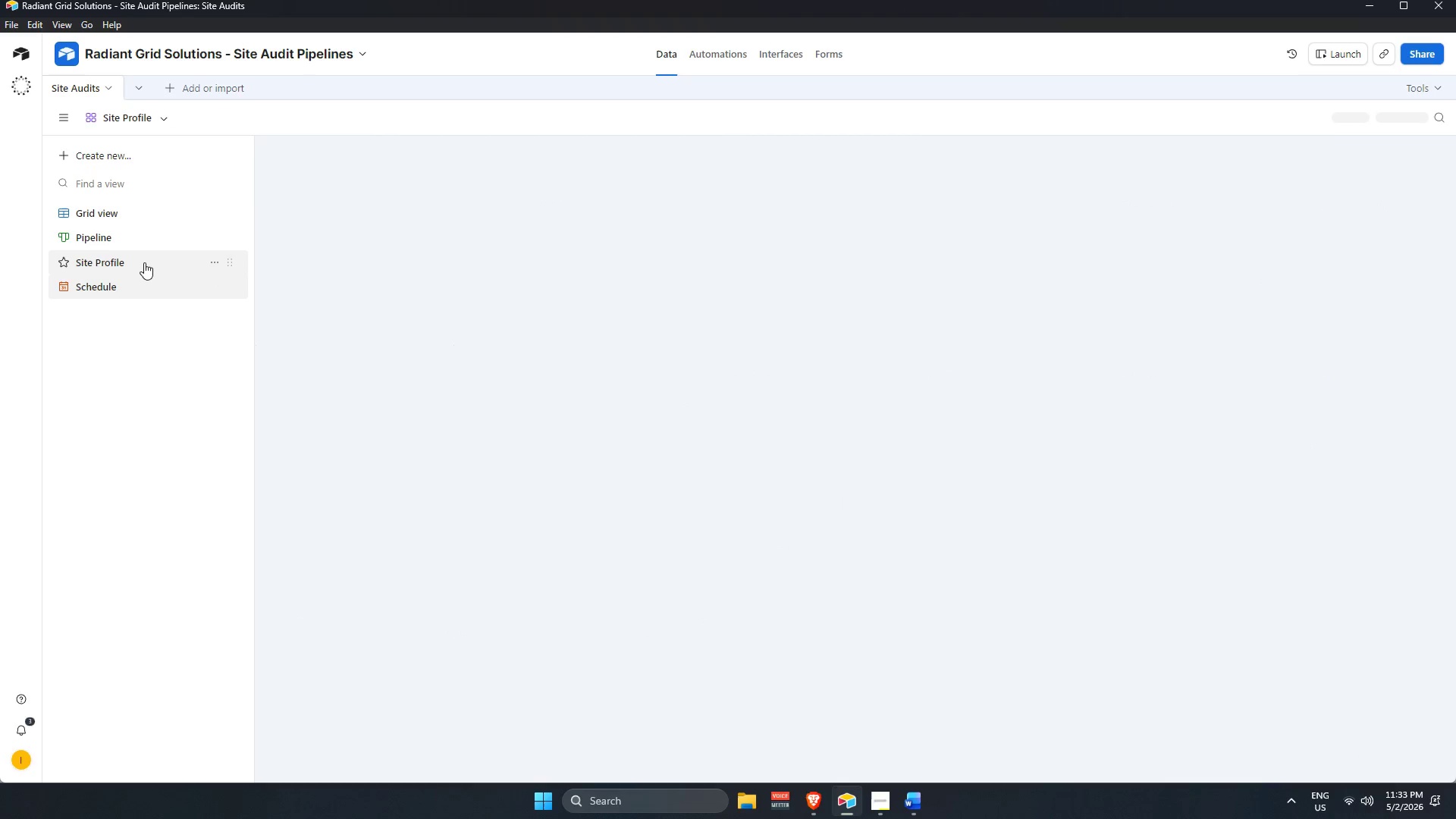 
left_click([144, 260])
 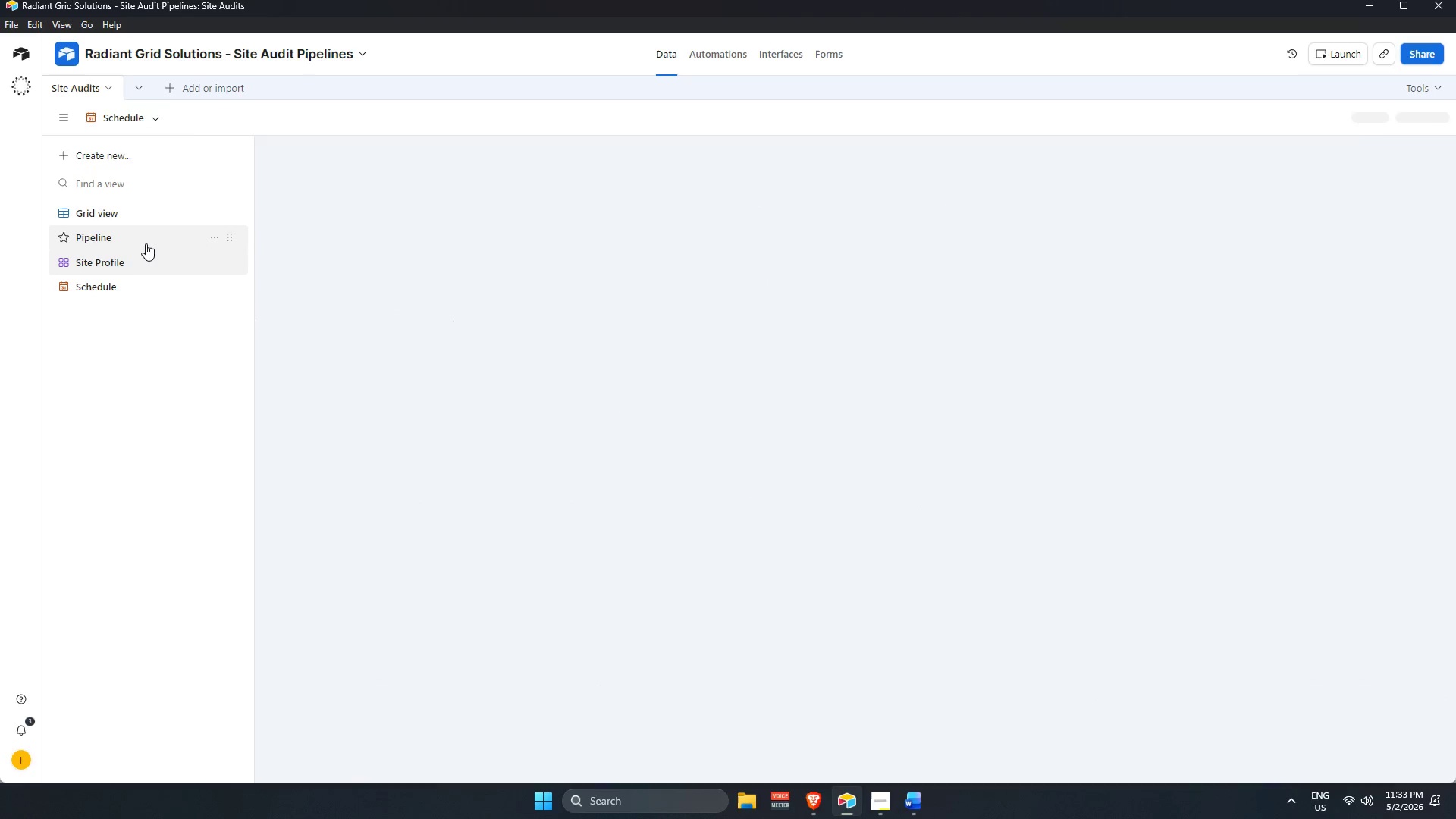 
left_click([145, 241])
 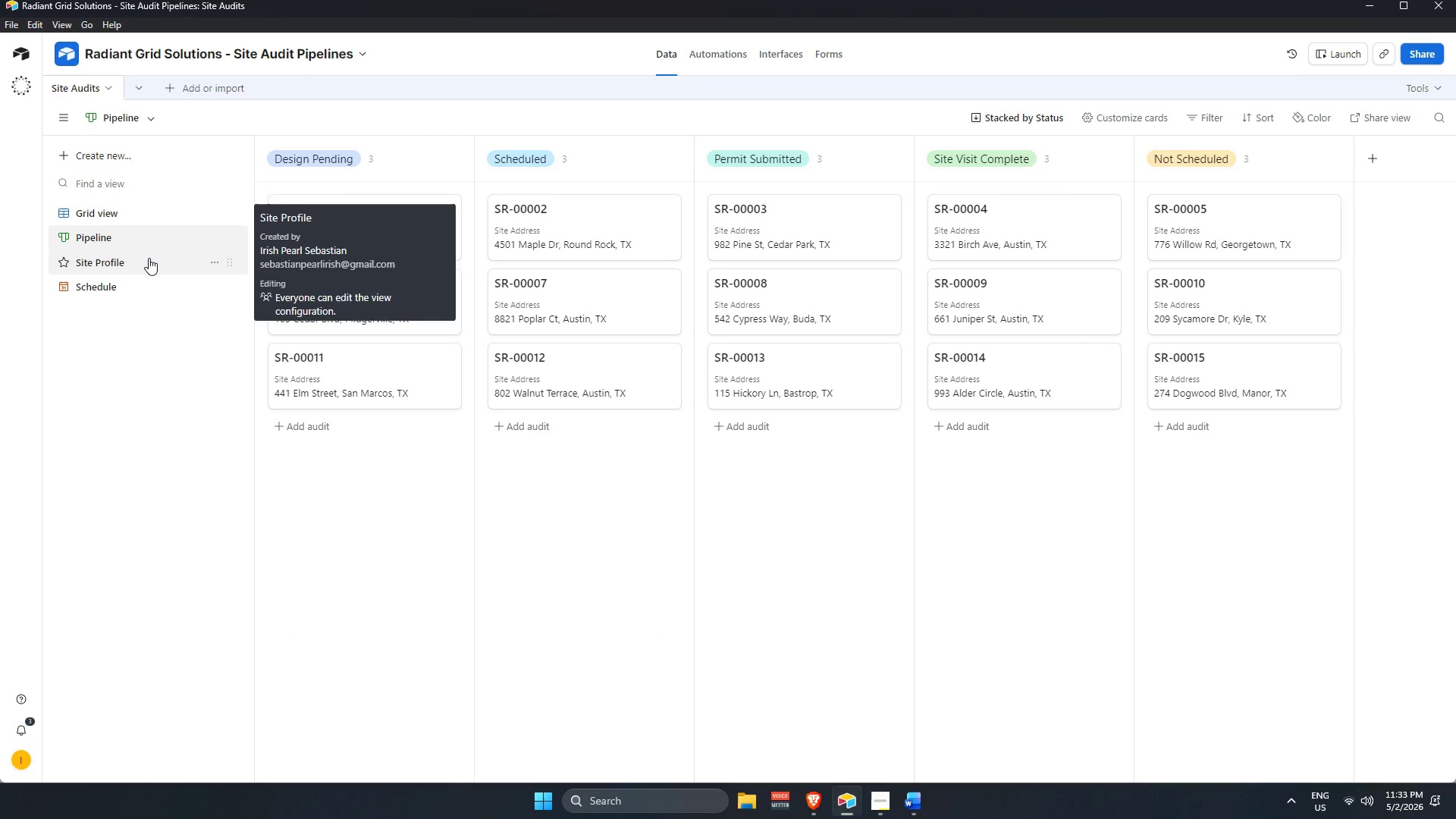 
left_click([149, 258])
 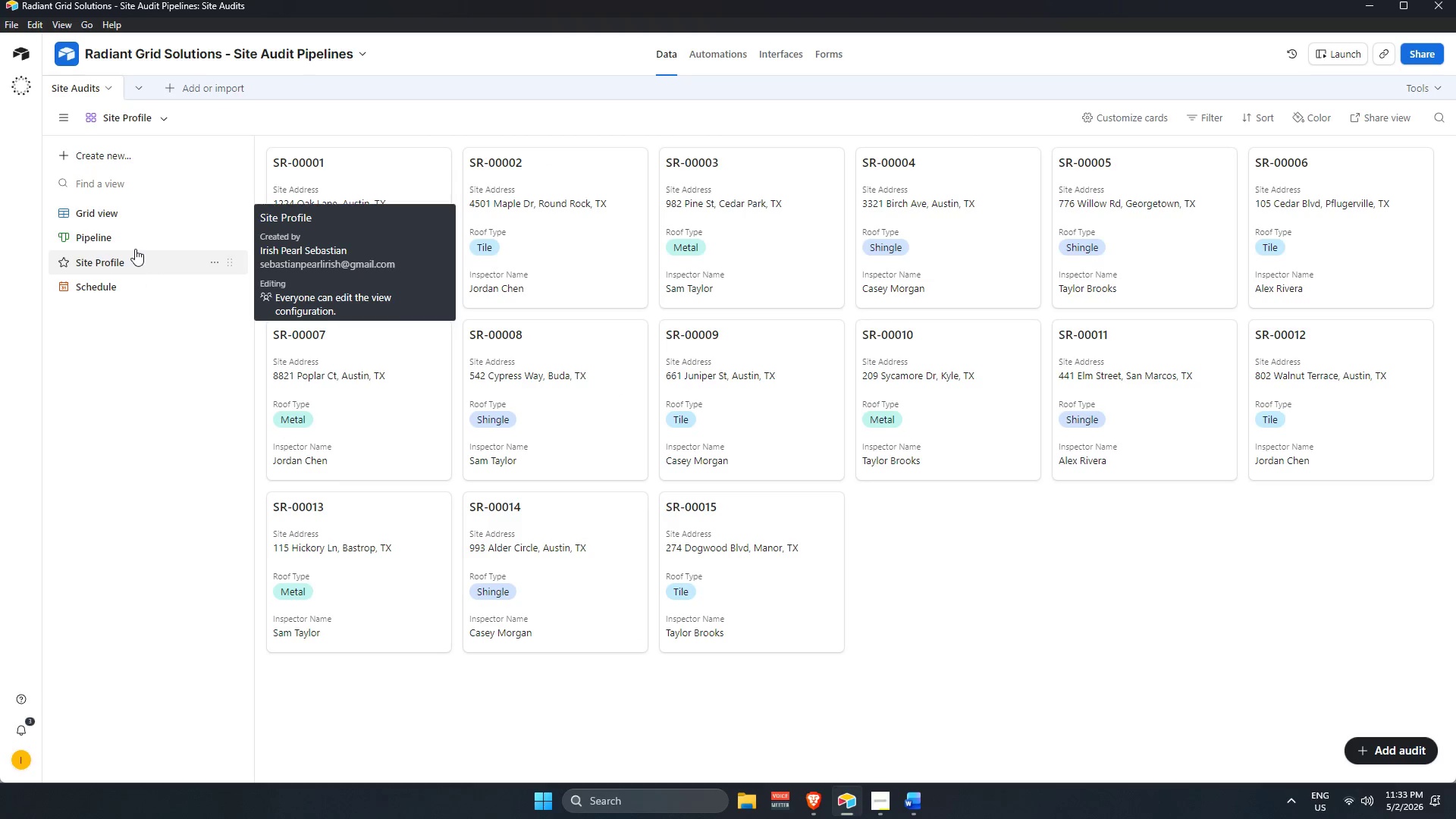 
left_click([127, 232])
 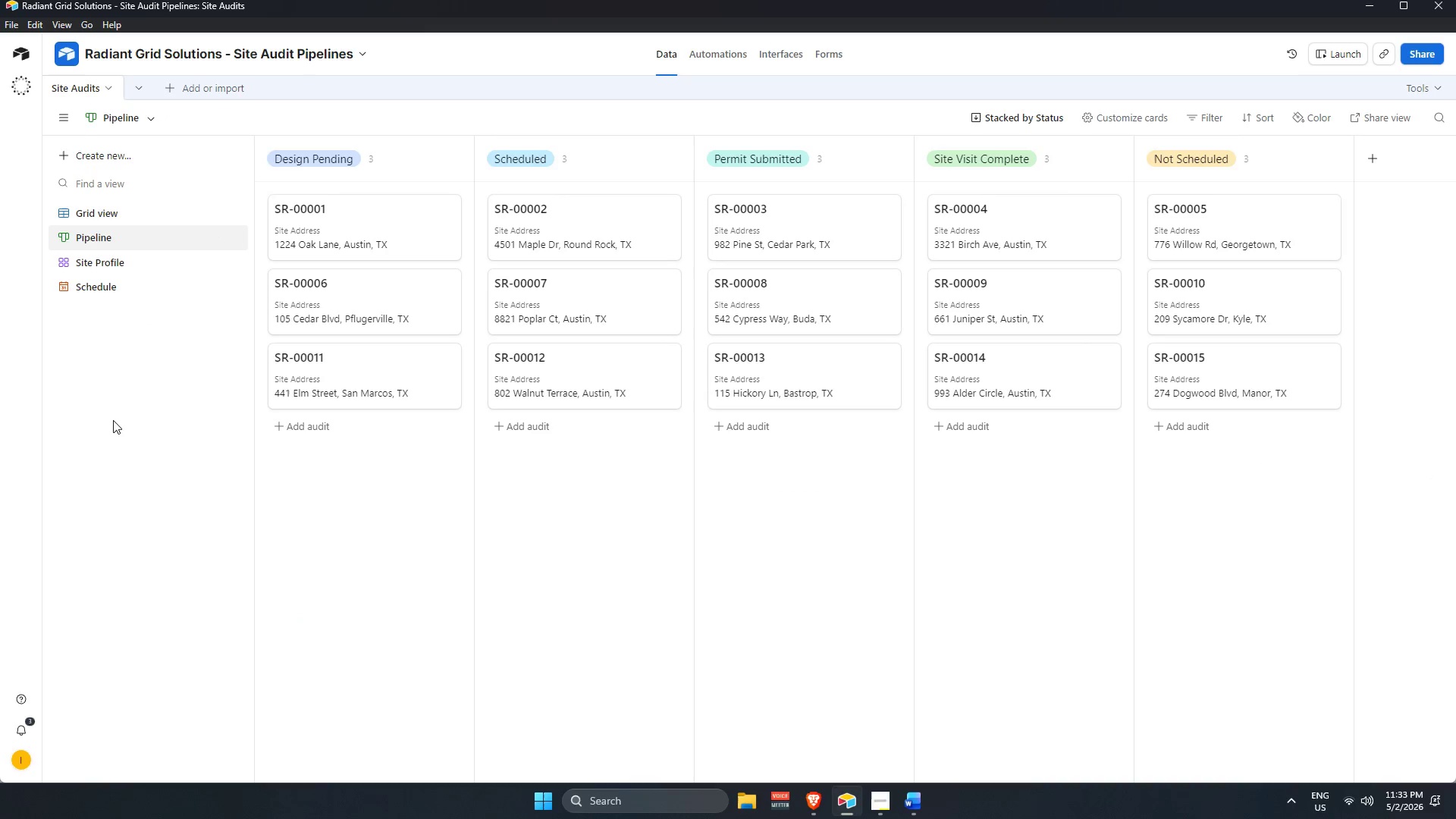 
left_click([113, 417])
 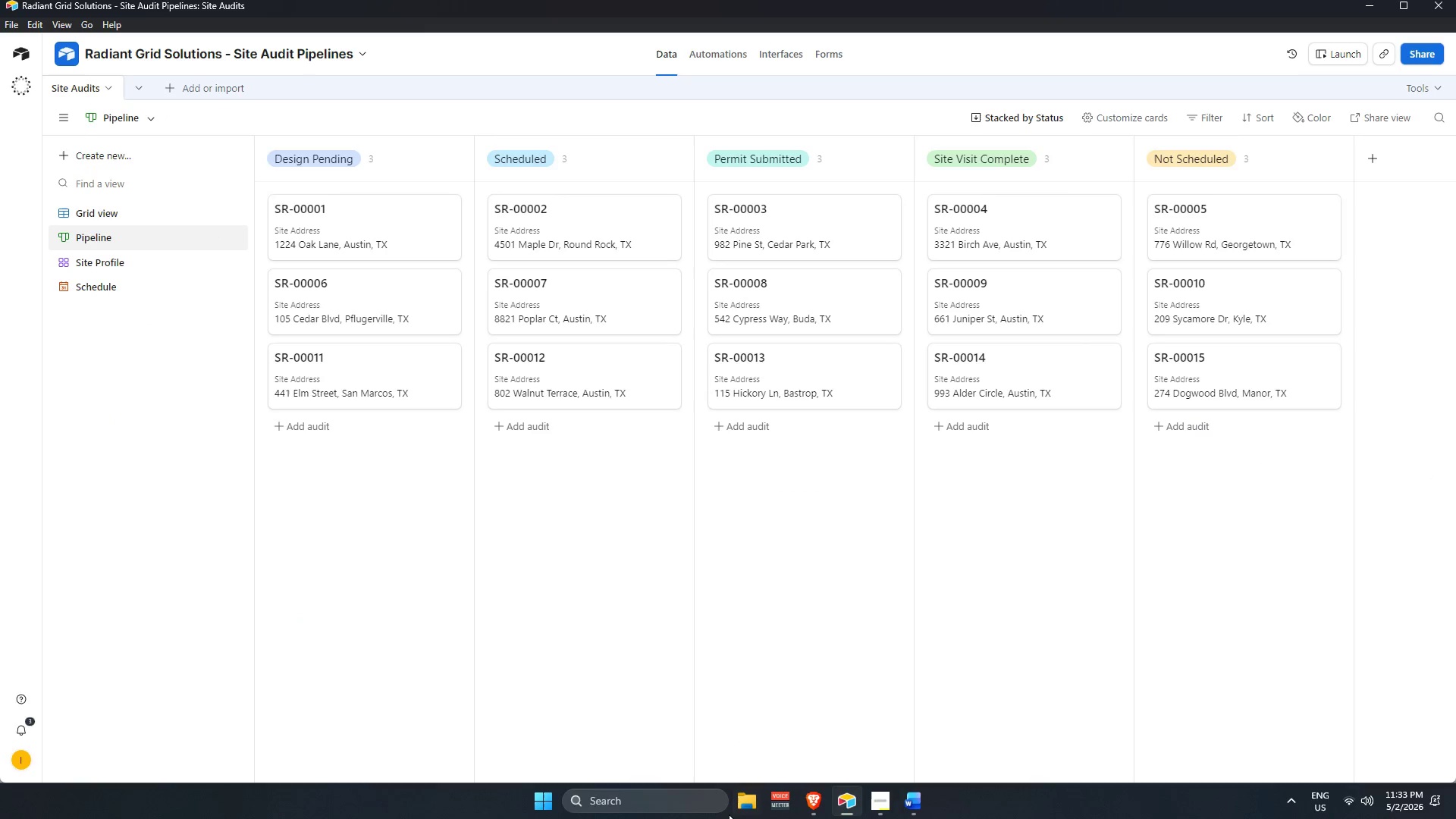 
left_click([686, 792])
 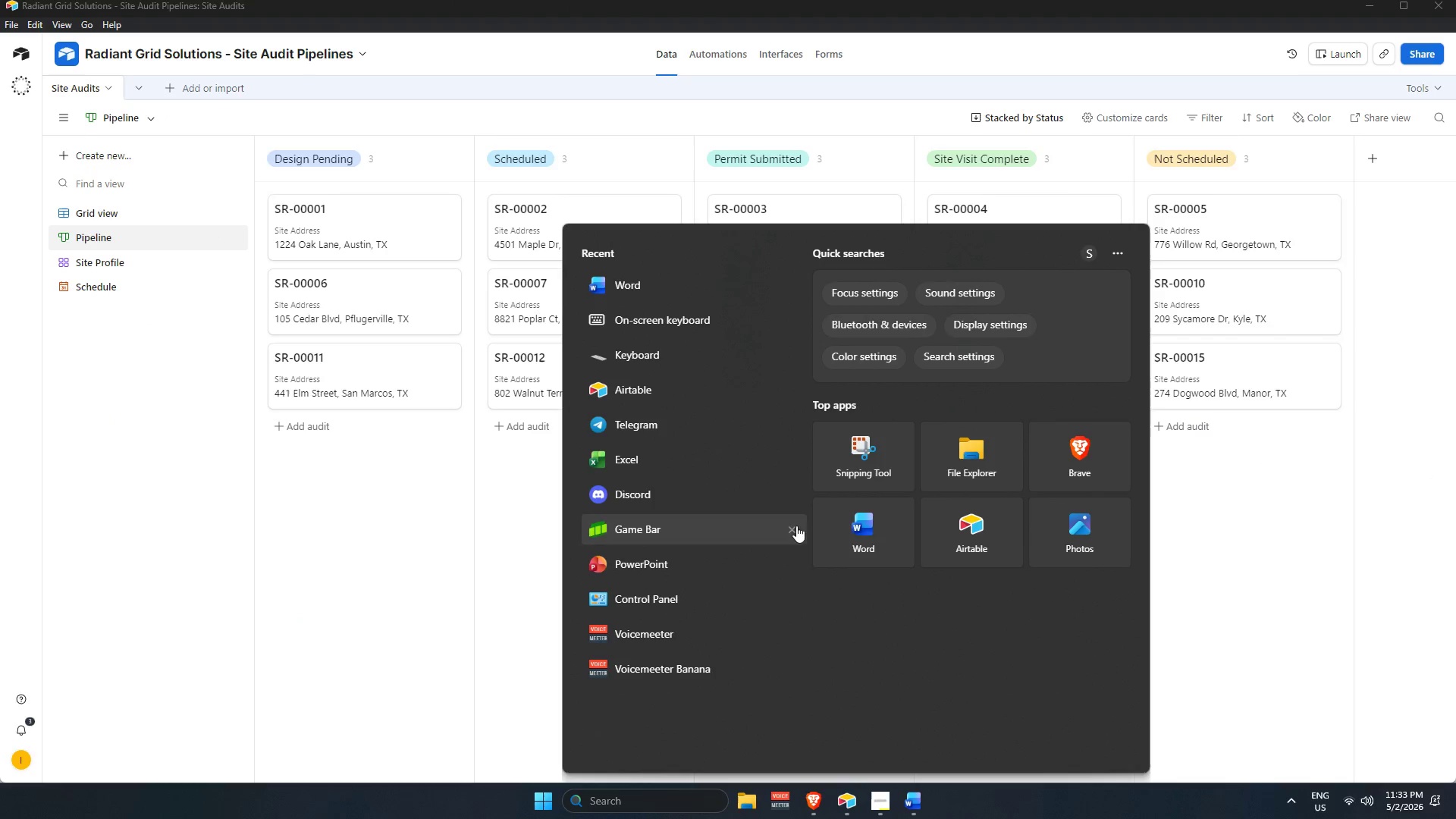 
left_click([868, 450])
 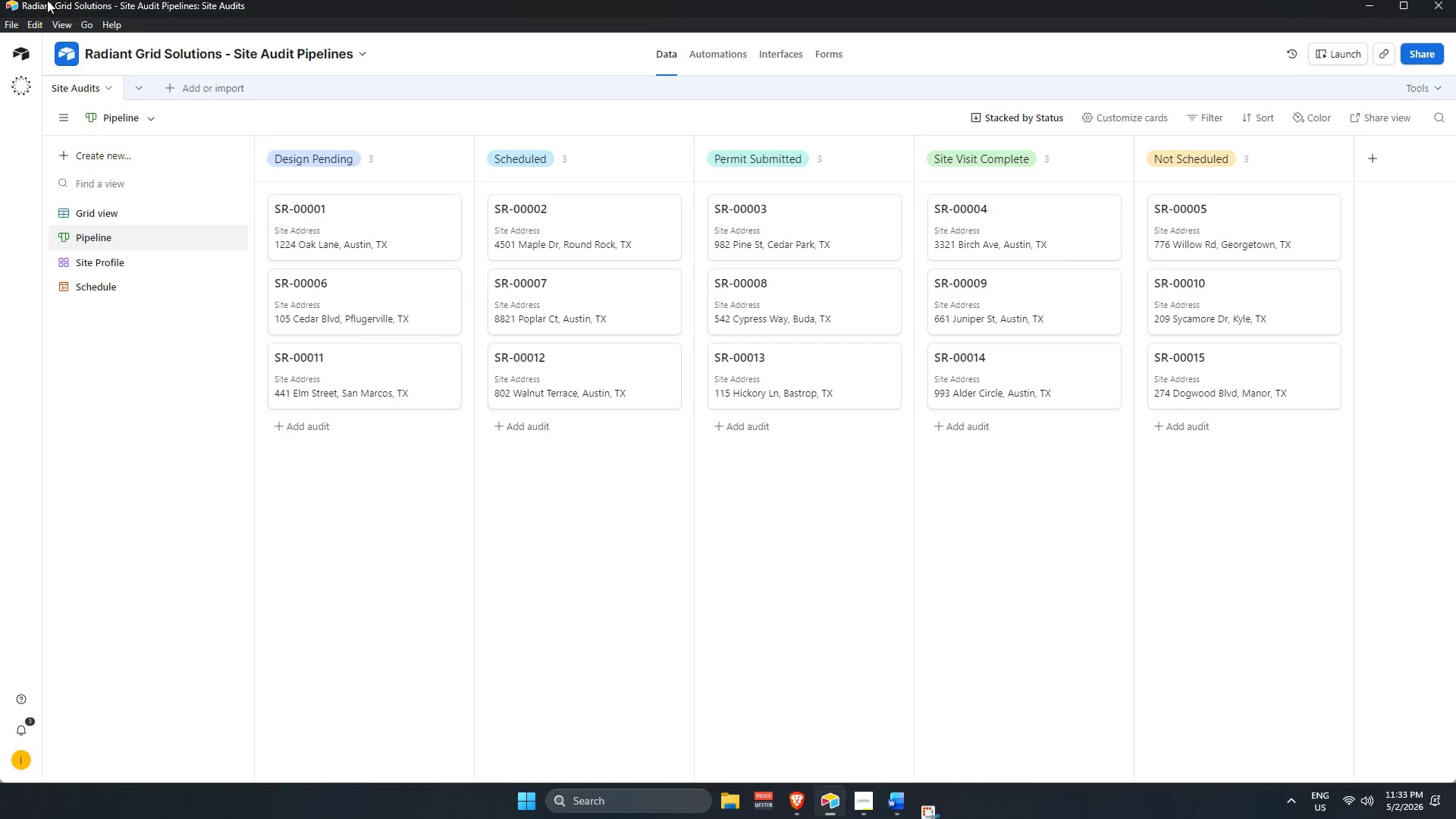 
left_click_drag(start_coordinate=[0, 0], to_coordinate=[1454, 780])
 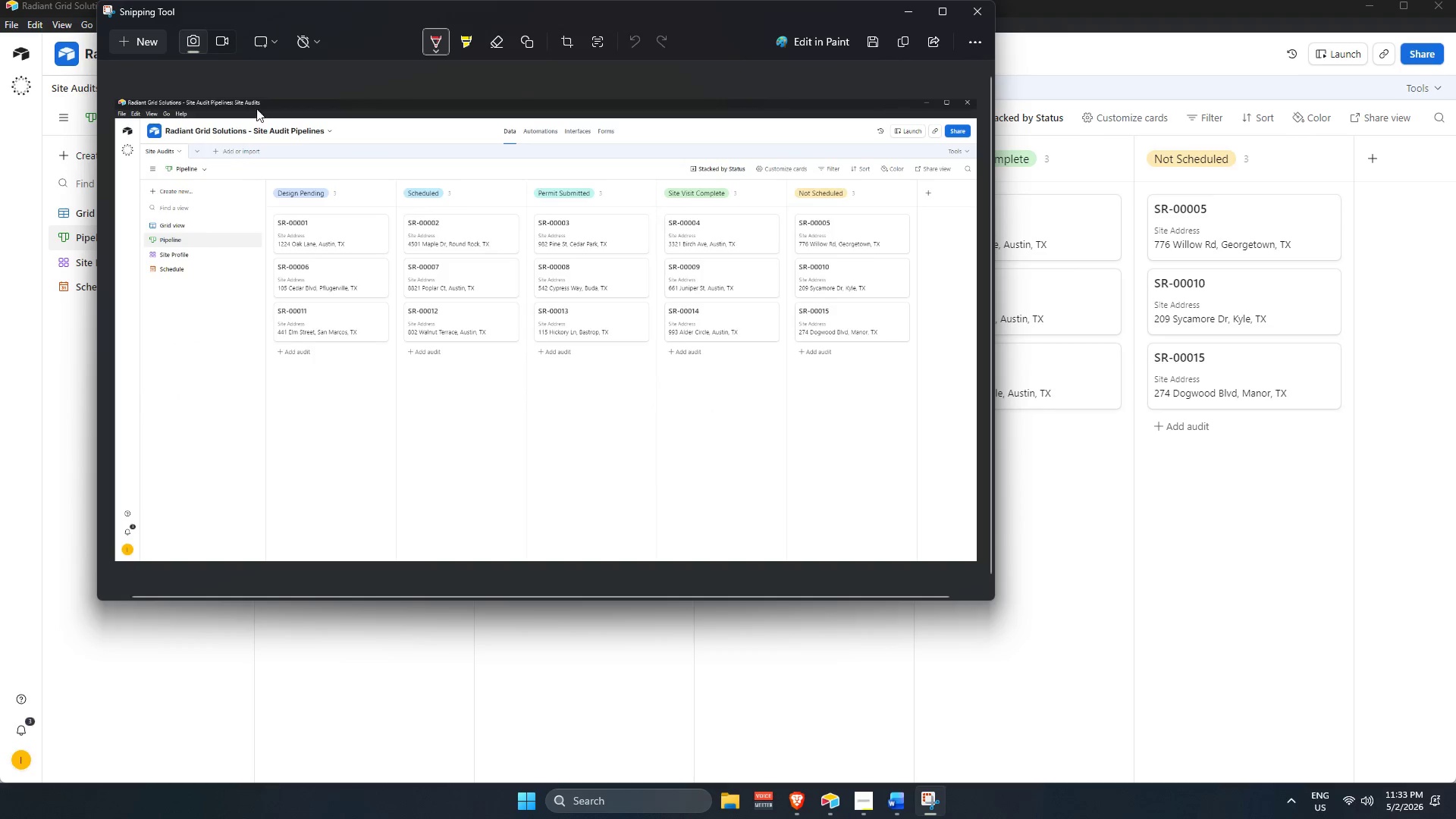 
left_click([112, 262])
 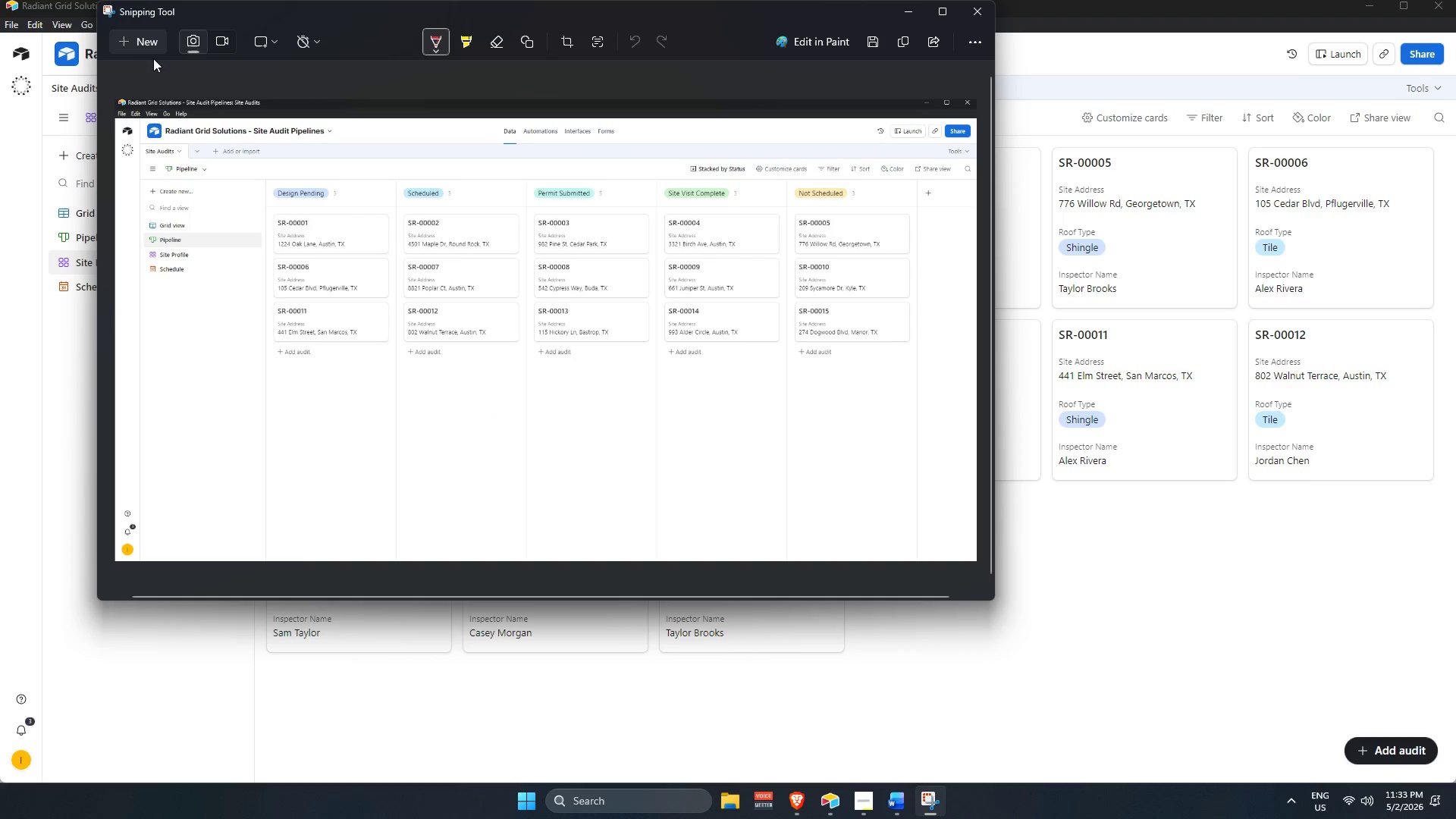 
left_click_drag(start_coordinate=[0, 0], to_coordinate=[1455, 782])
 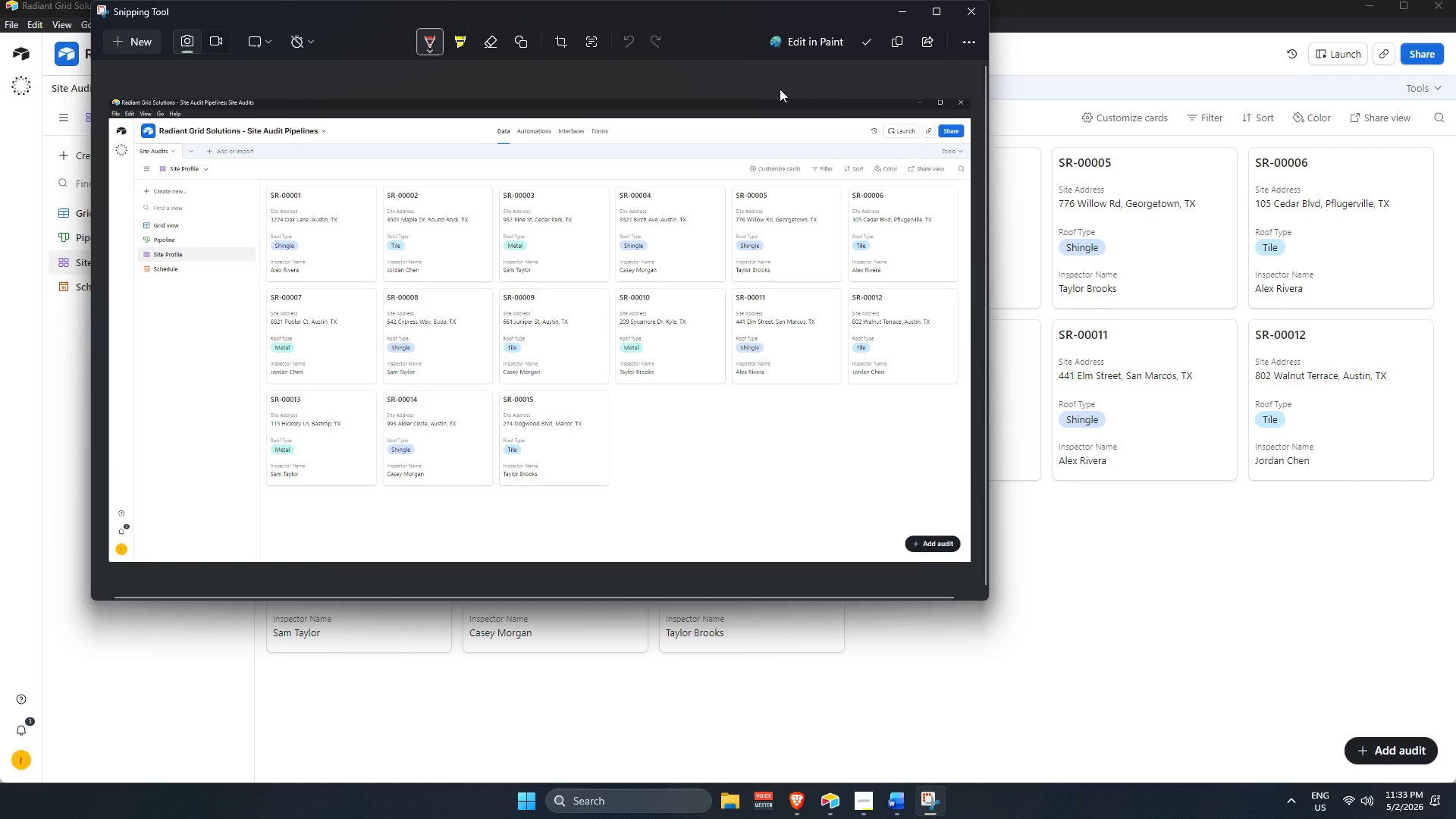 
left_click([864, 50])
 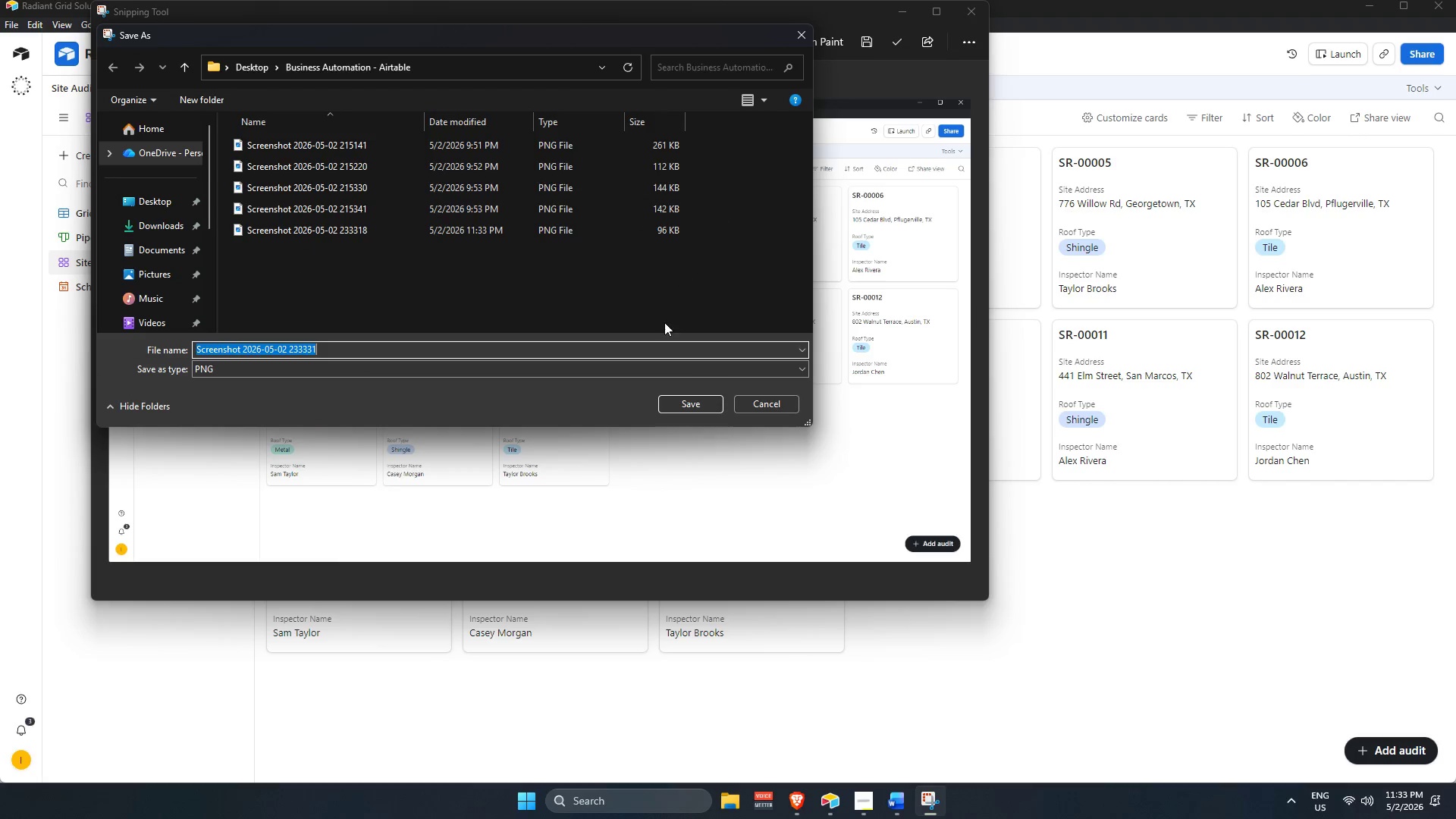 
left_click([686, 397])
 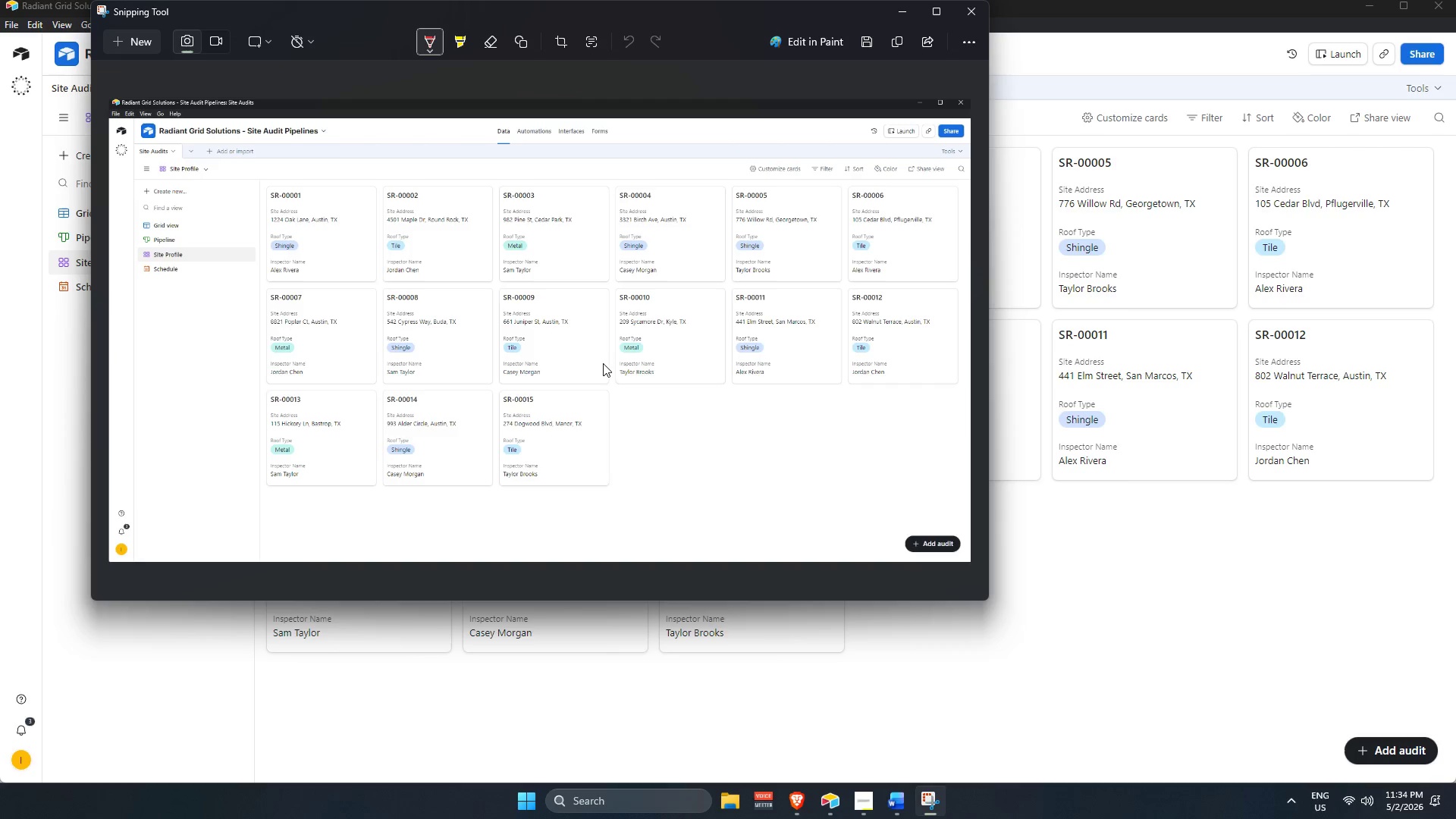 
wait(52.41)
 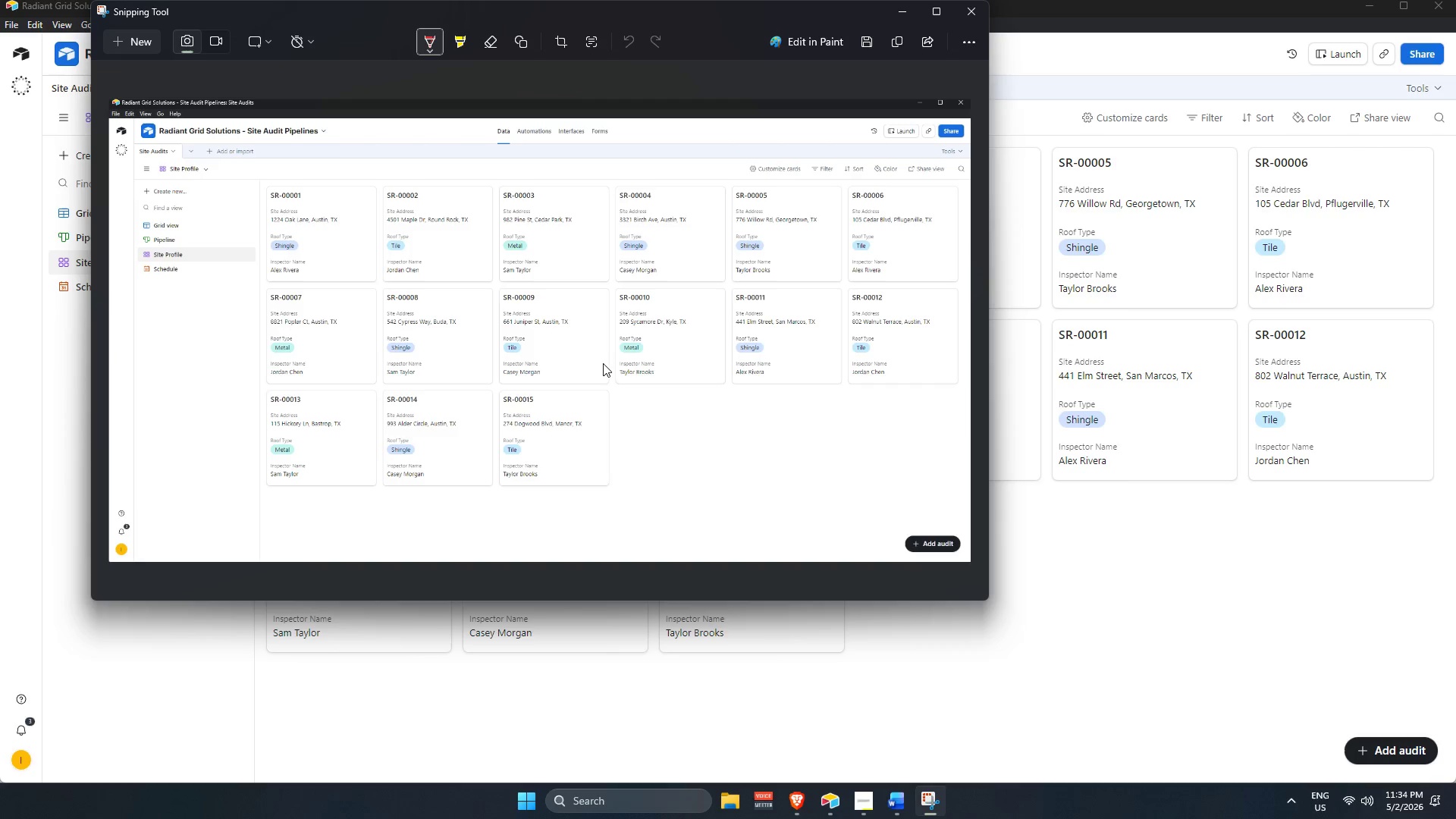 
scroll: coordinate [752, 372], scroll_direction: none, amount: 0.0
 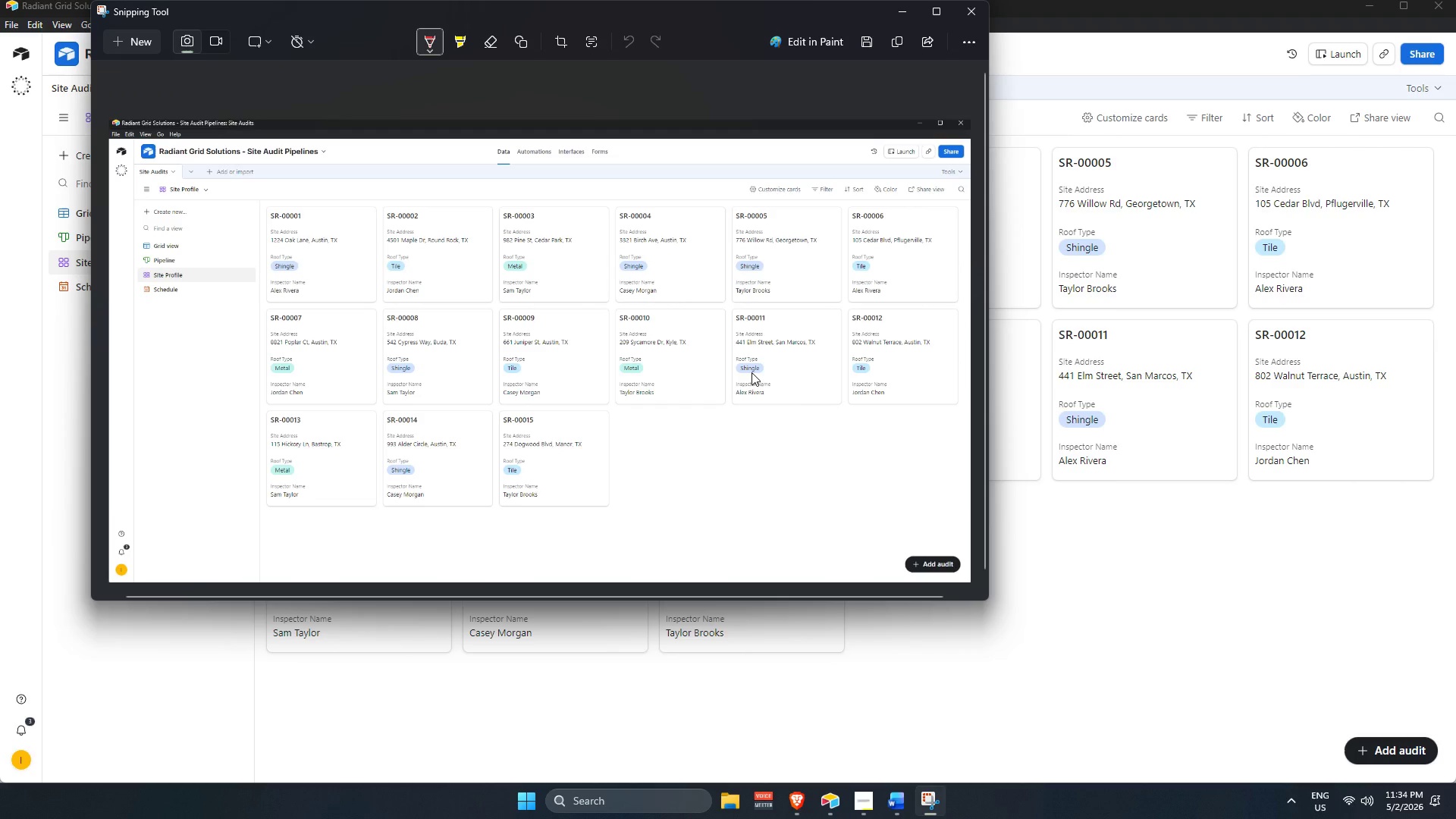 
scroll: coordinate [752, 372], scroll_direction: up, amount: 1.0
 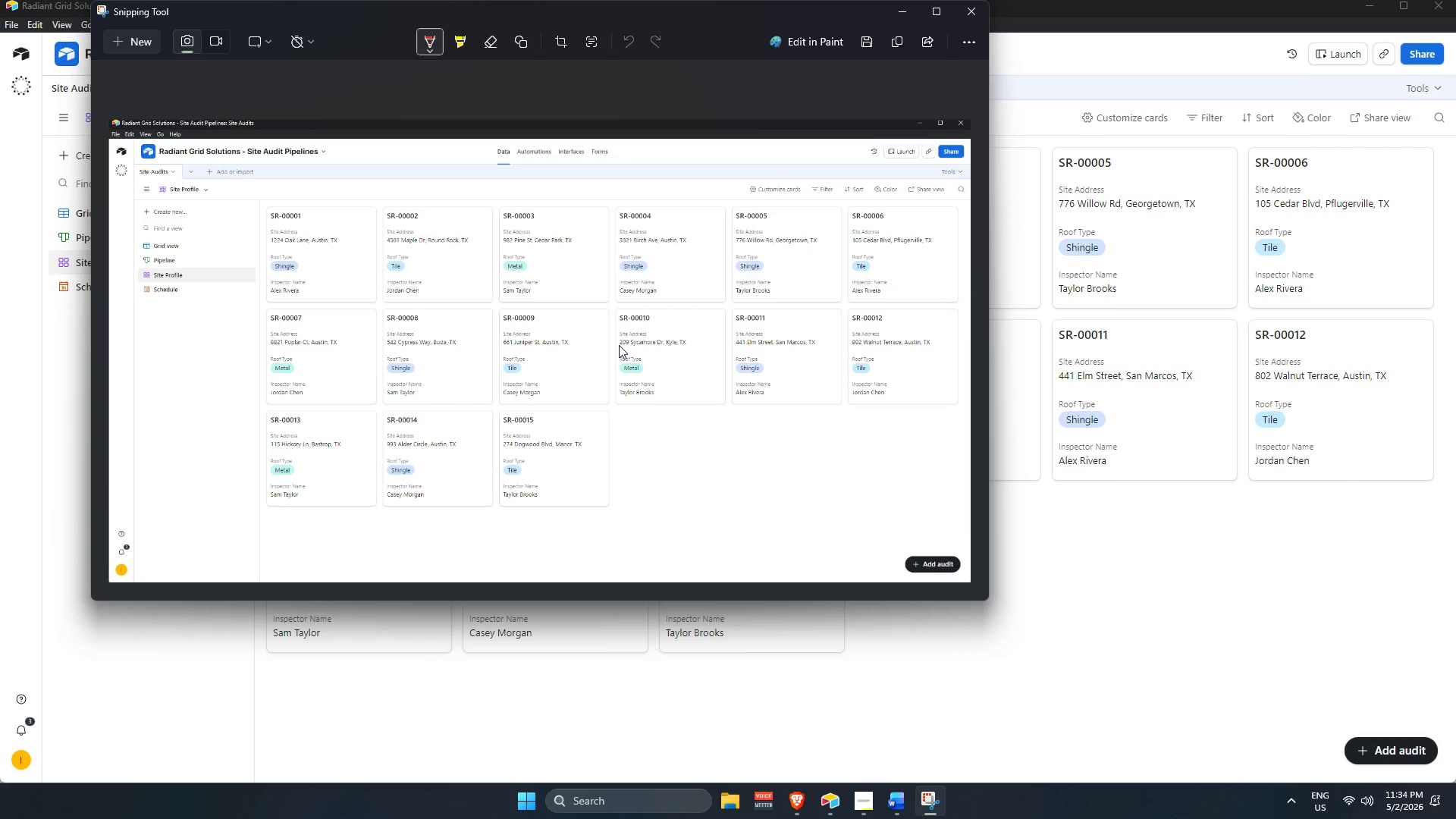 
wait(19.6)
 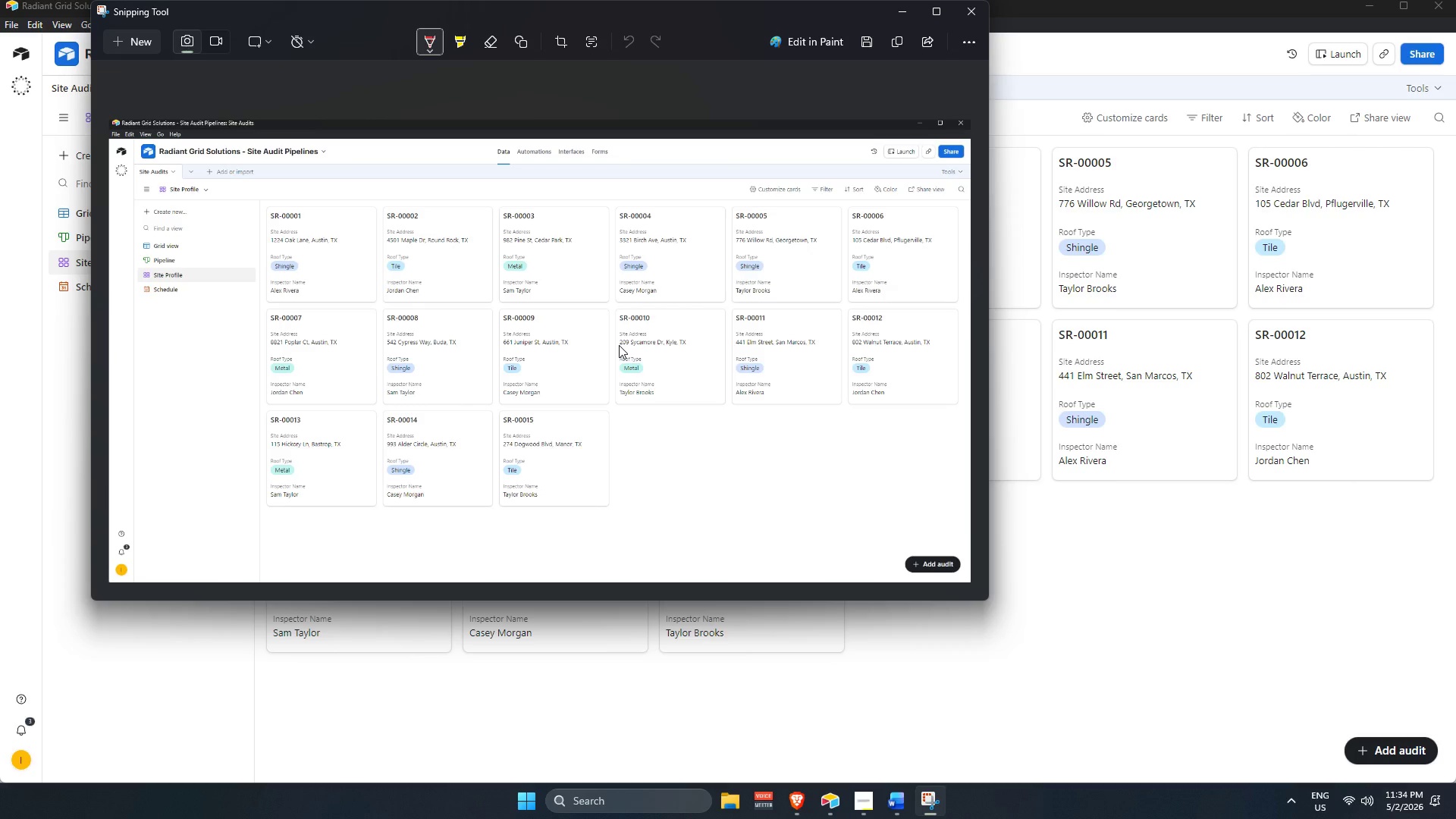 
scroll: coordinate [667, 448], scroll_direction: down, amount: 3.0
 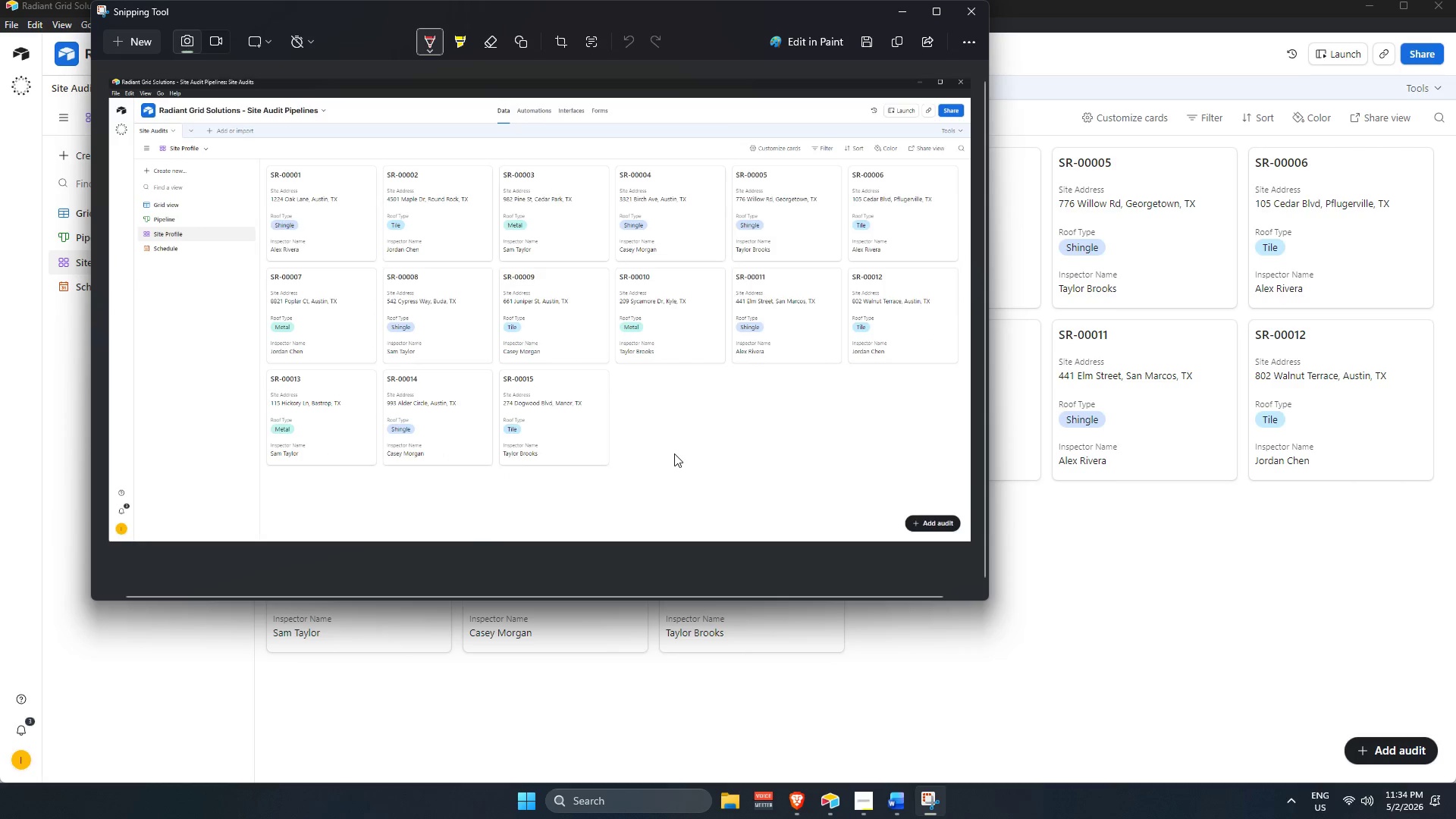 
scroll: coordinate [694, 406], scroll_direction: up, amount: 7.0
 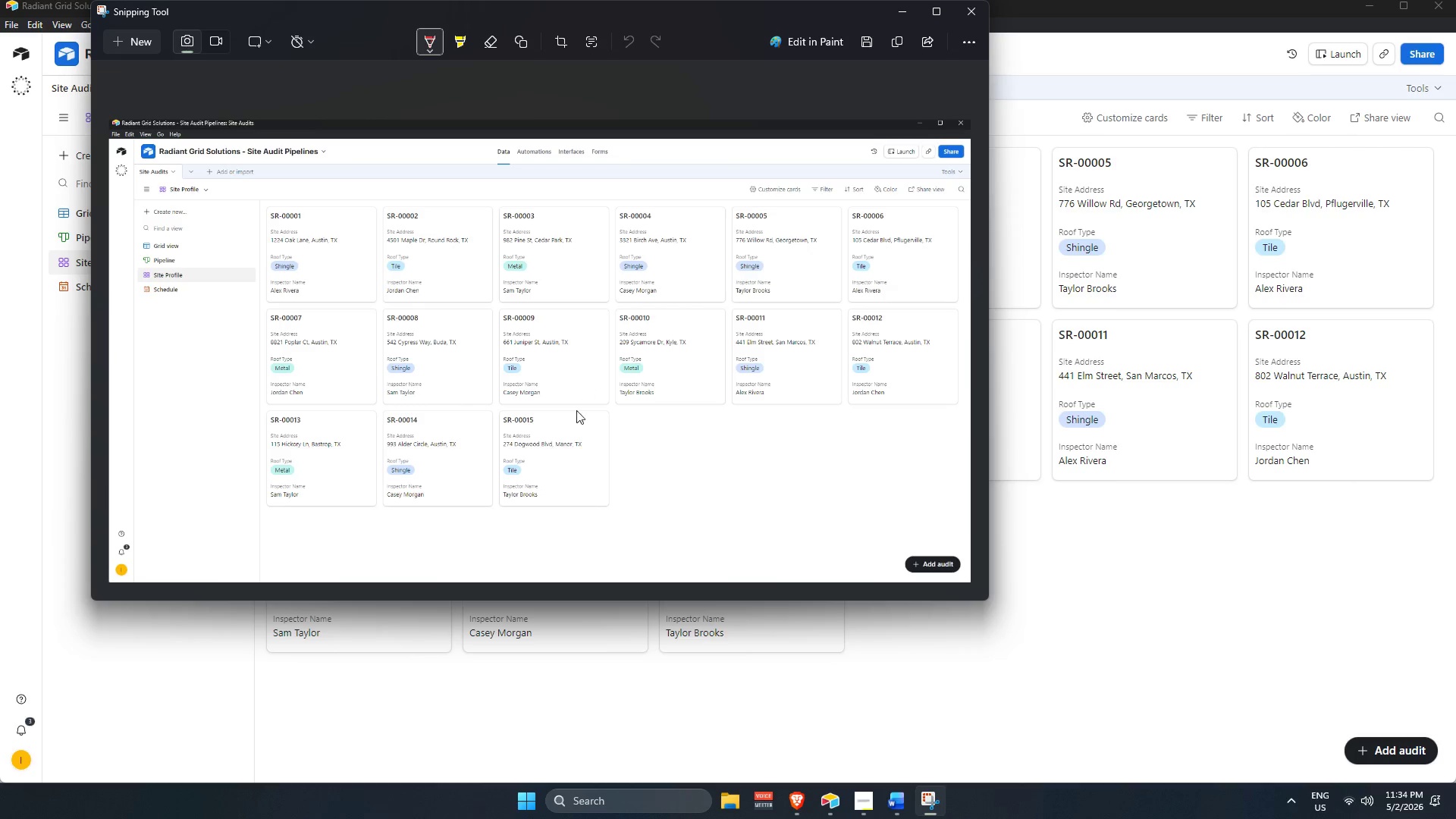 
wait(10.88)
 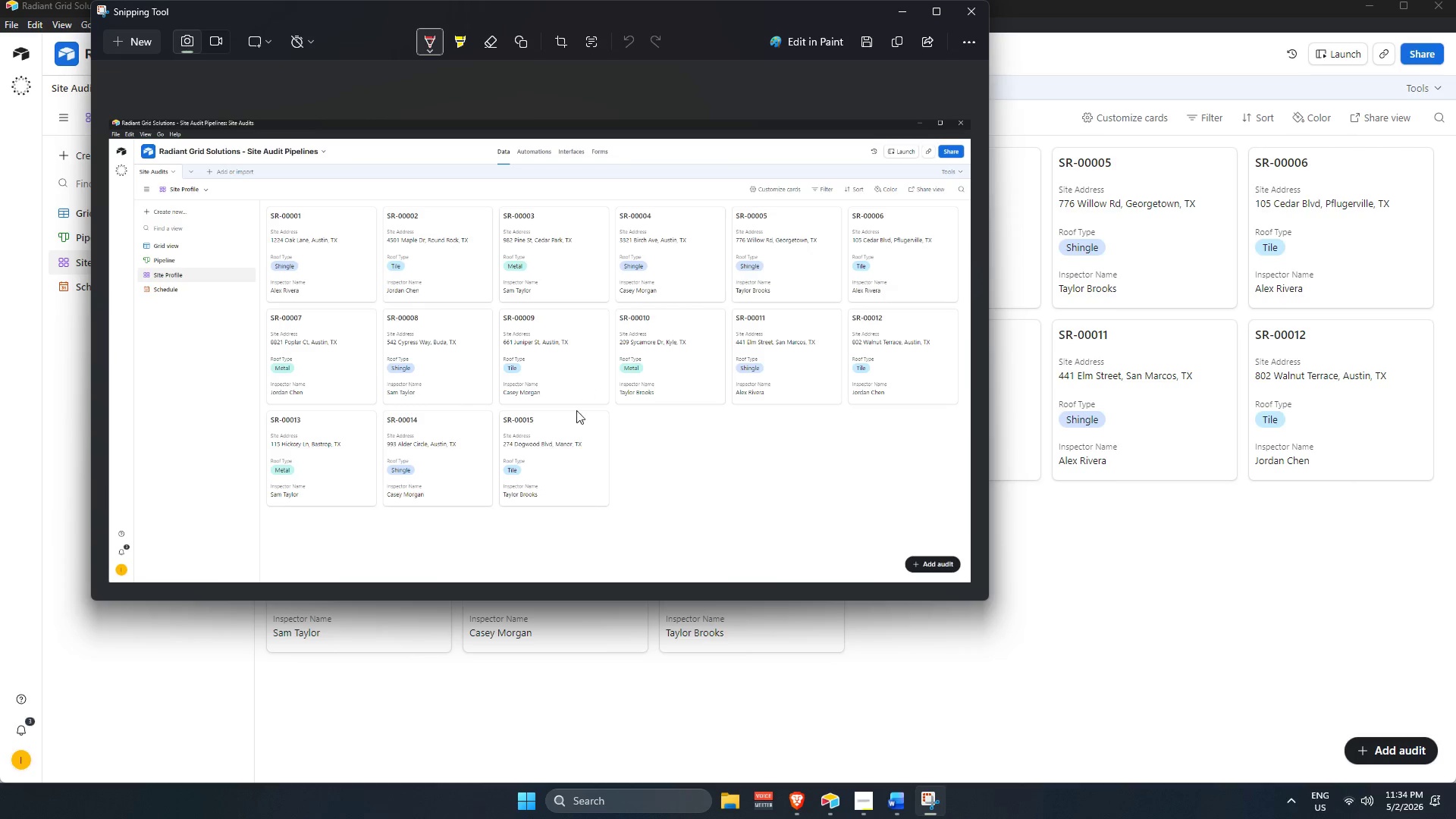 
scroll: coordinate [708, 349], scroll_direction: up, amount: 2.0